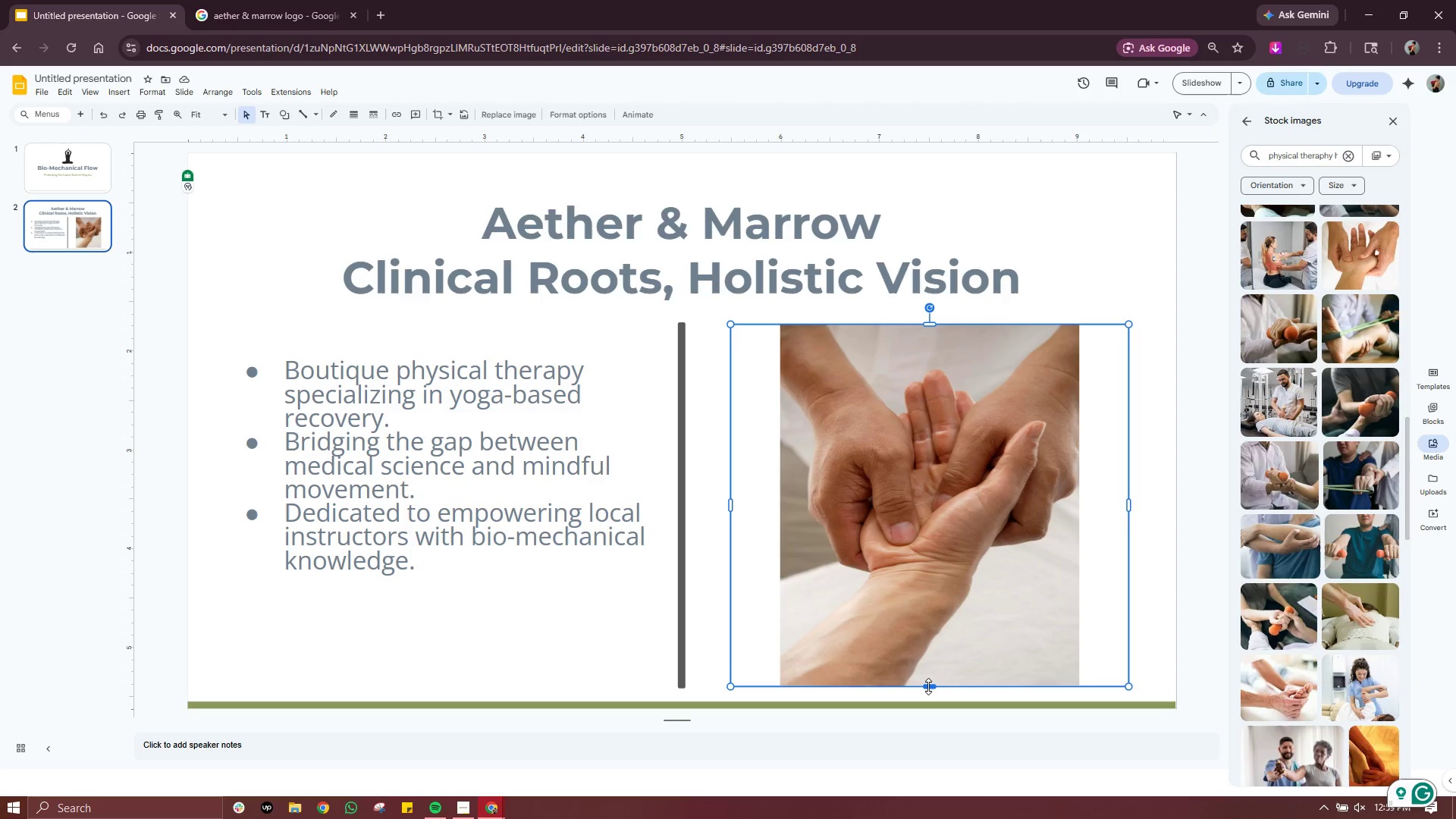 
left_click_drag(start_coordinate=[928, 686], to_coordinate=[928, 669])
 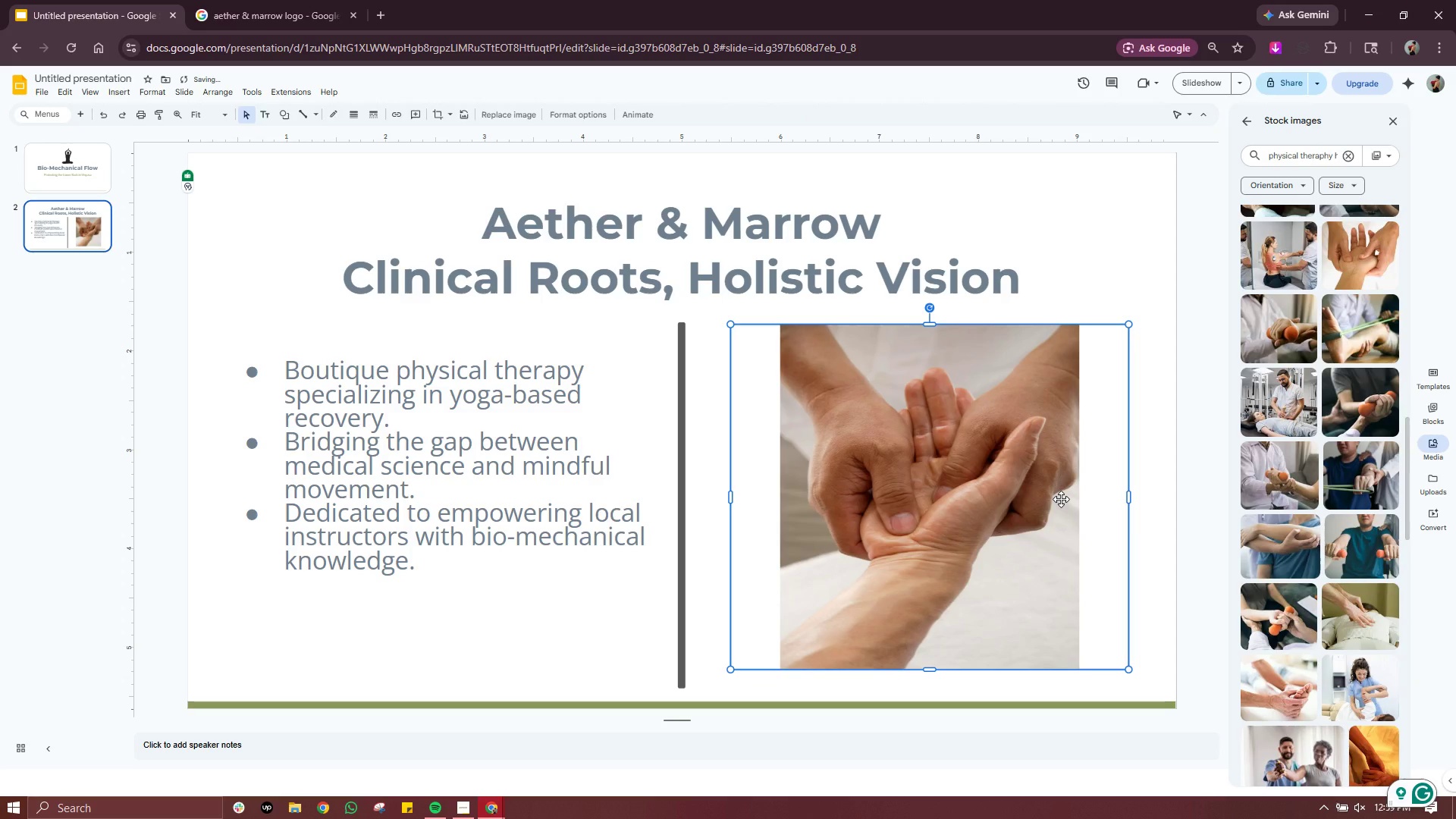 
double_click([1061, 499])
 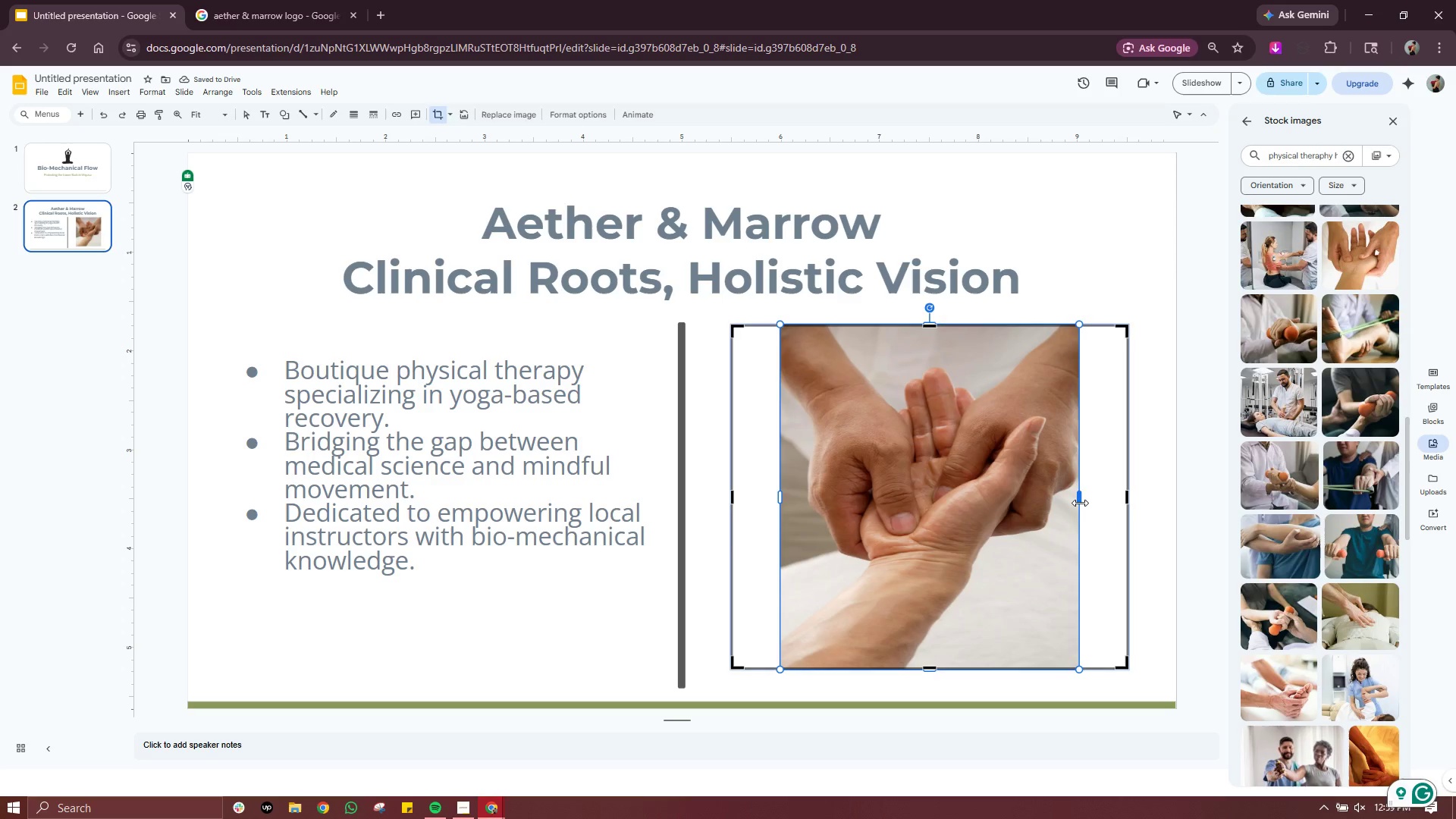 
left_click_drag(start_coordinate=[1080, 503], to_coordinate=[1092, 500])
 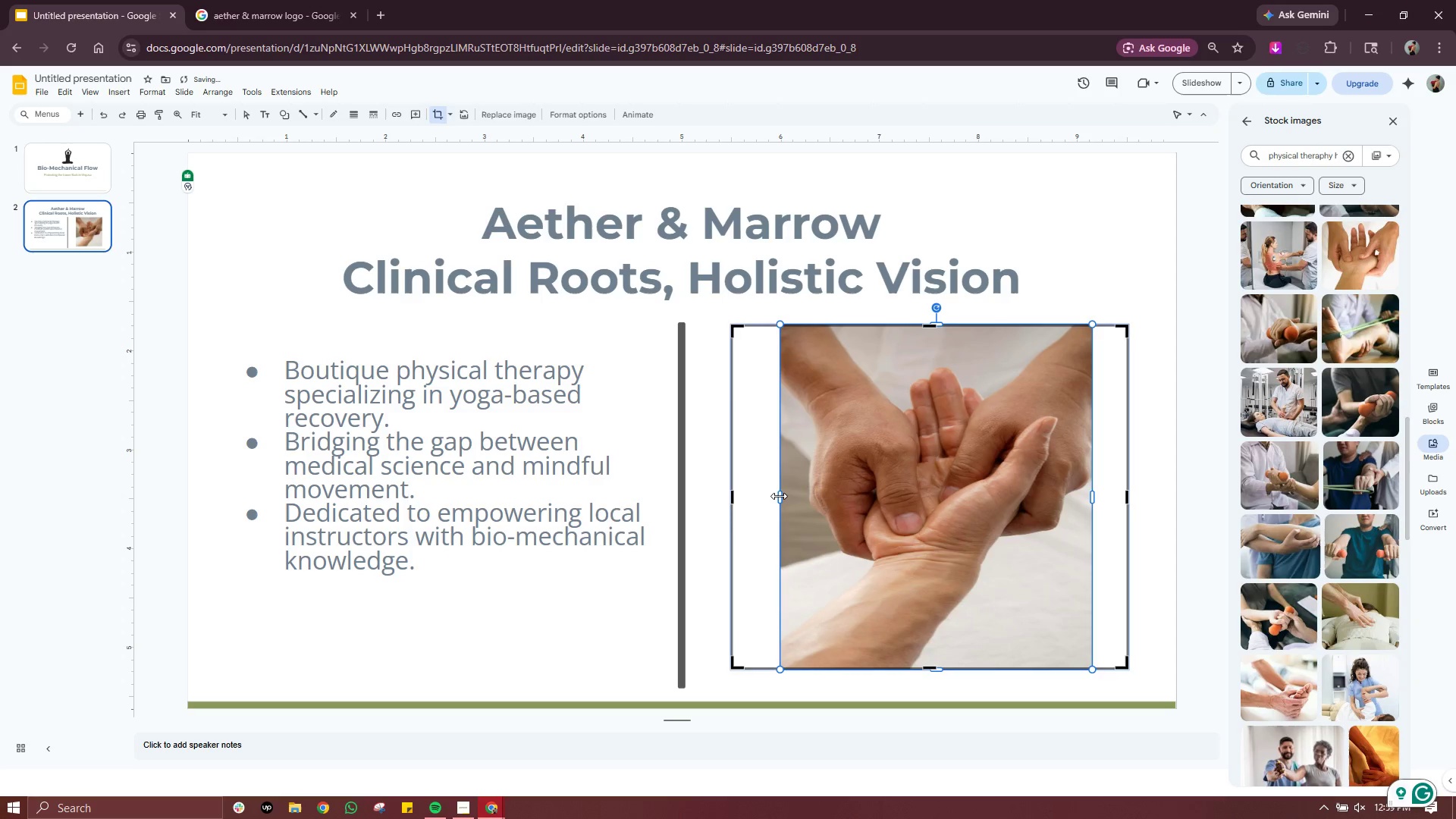 
left_click_drag(start_coordinate=[779, 496], to_coordinate=[768, 496])
 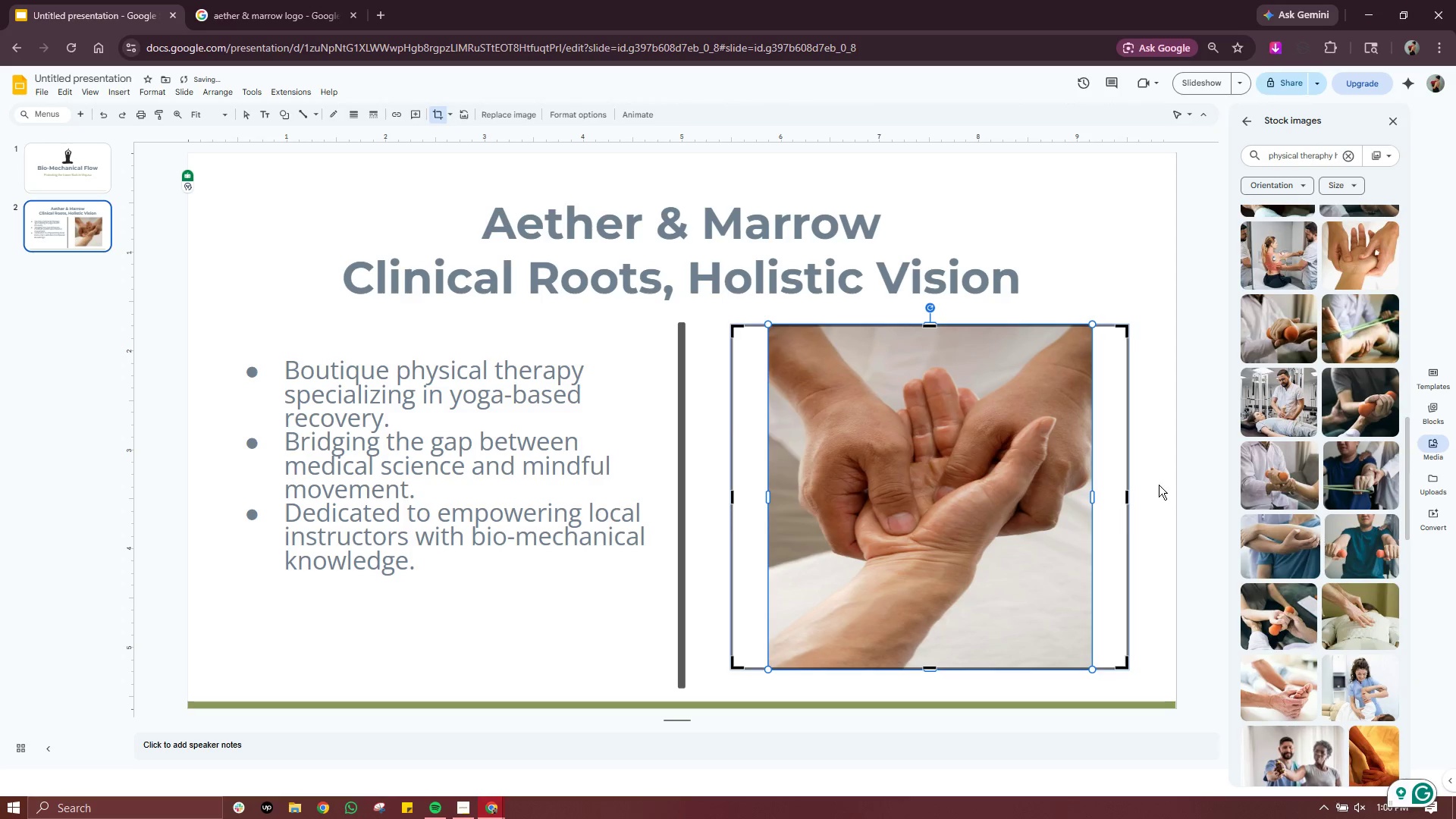 
left_click([1172, 441])
 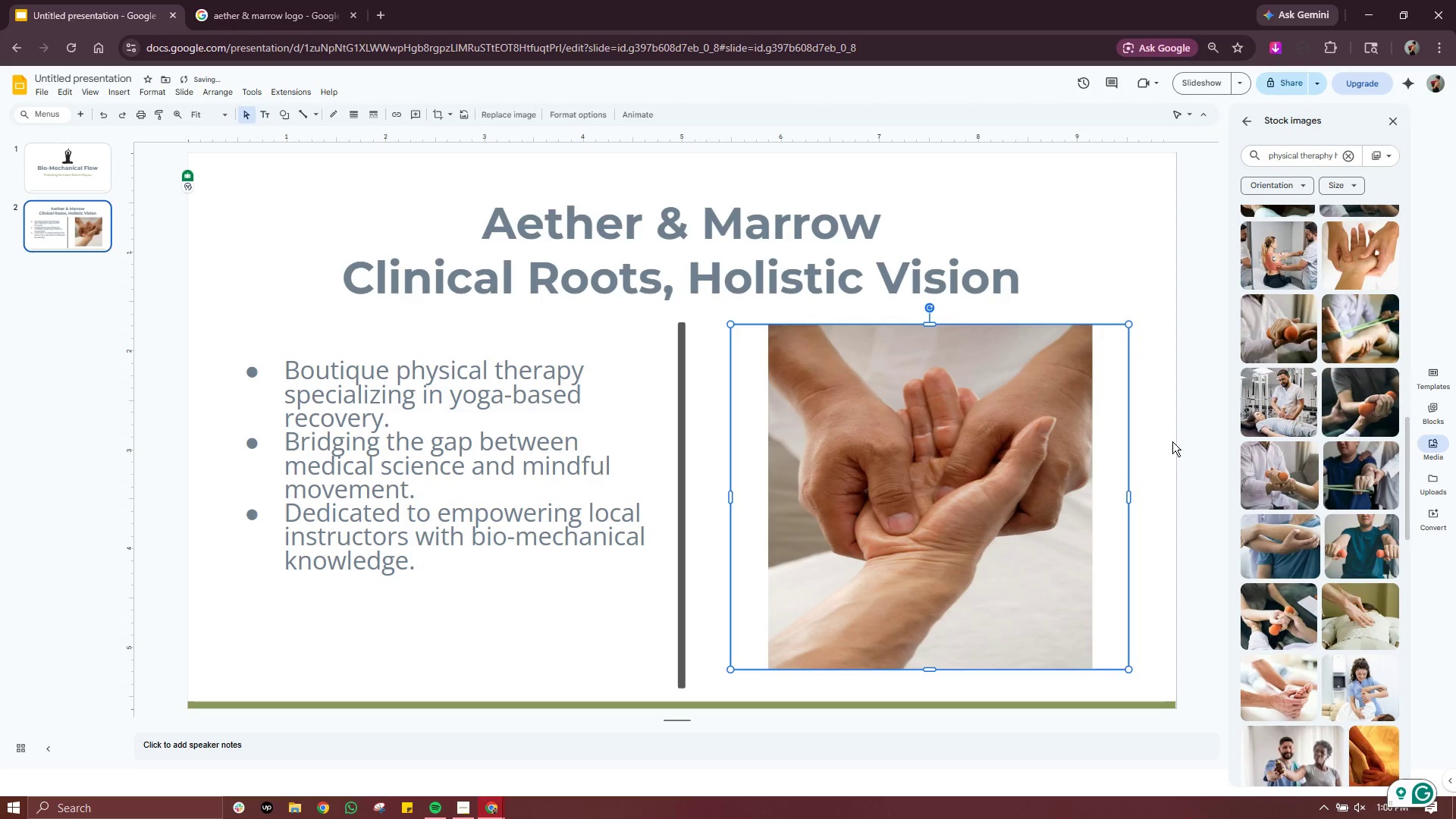 
left_click([1172, 441])
 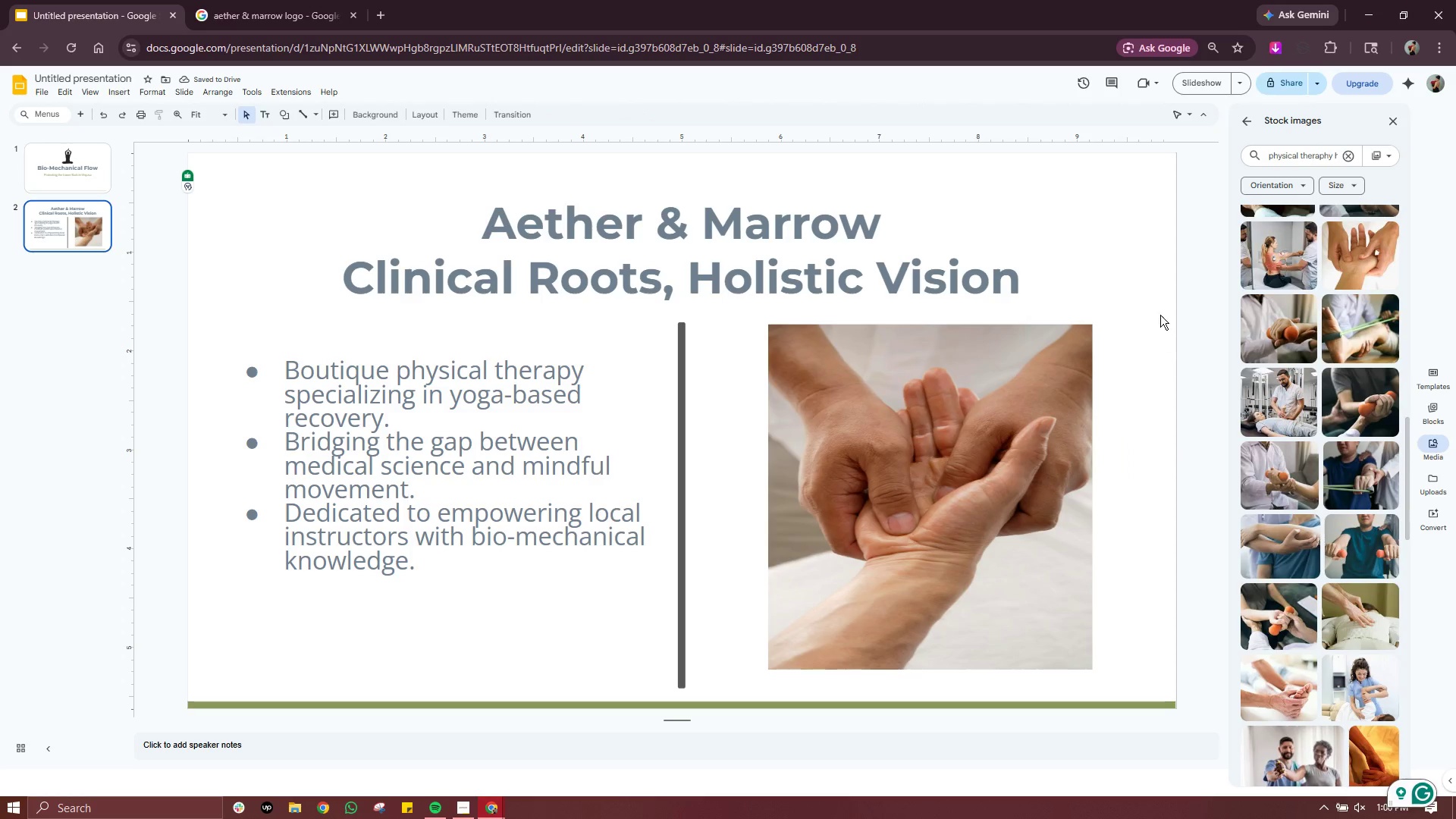 
left_click([1159, 286])
 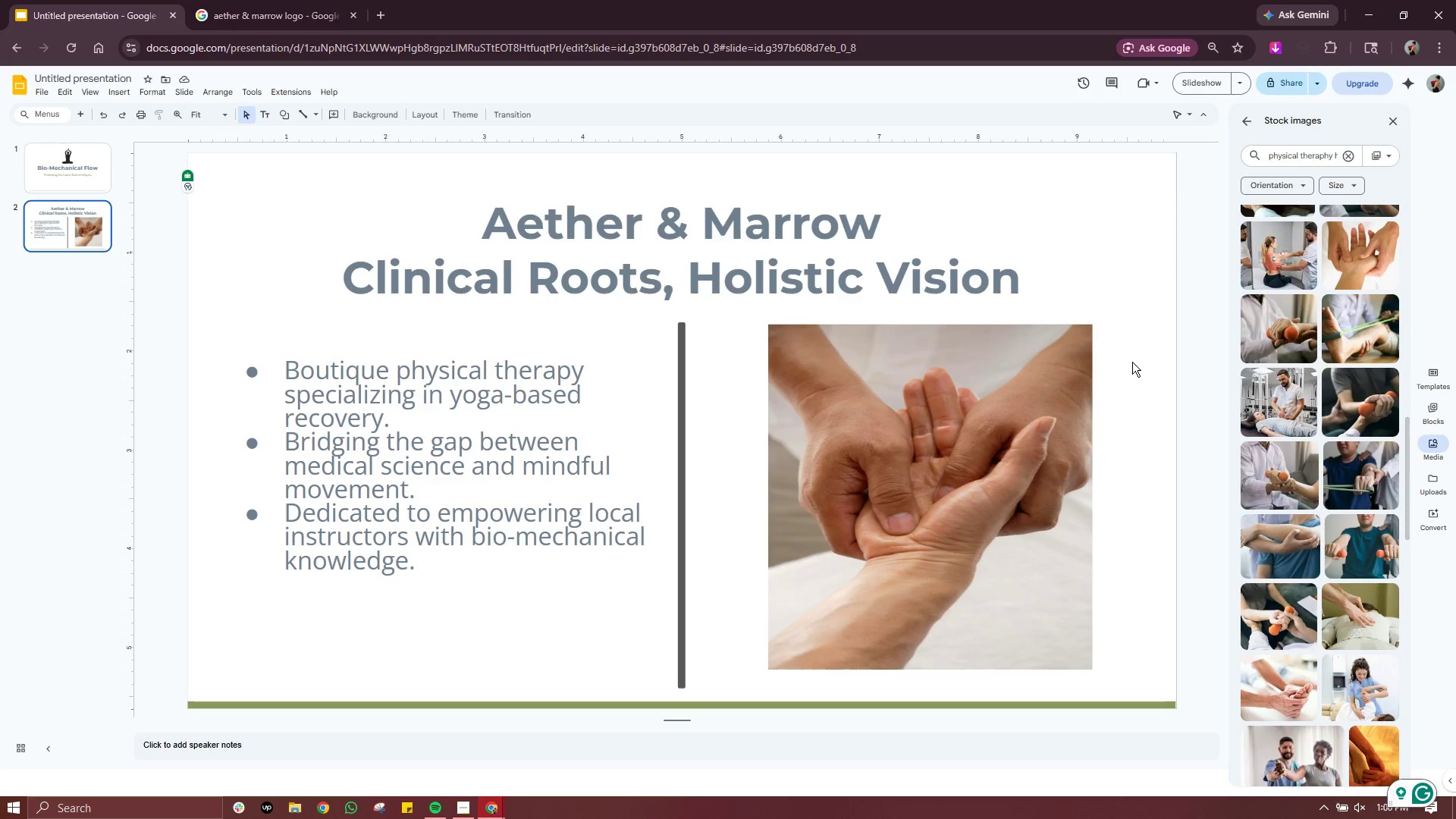 
scroll: coordinate [1103, 372], scroll_direction: down, amount: 1.0
 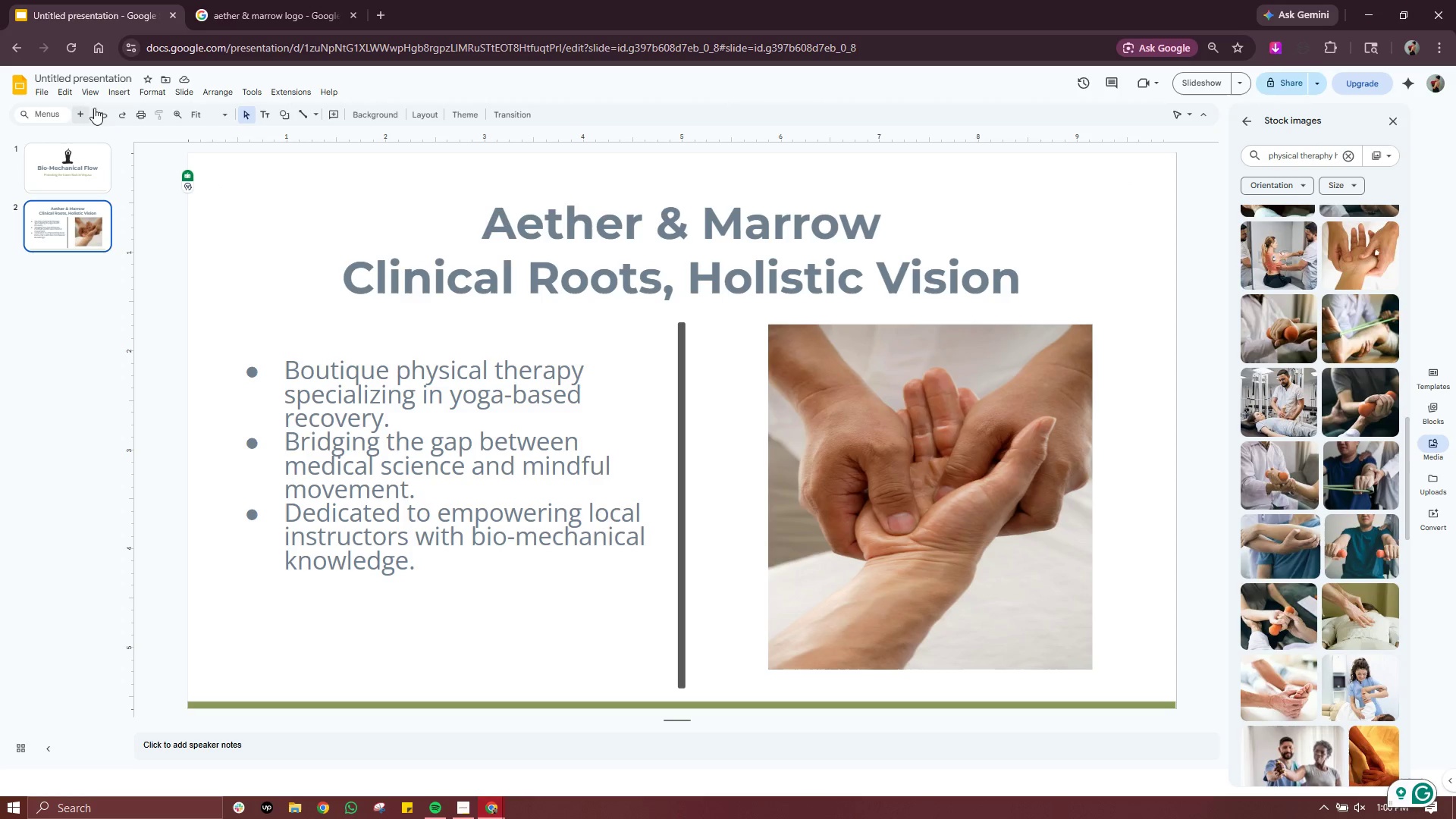 
left_click([86, 111])
 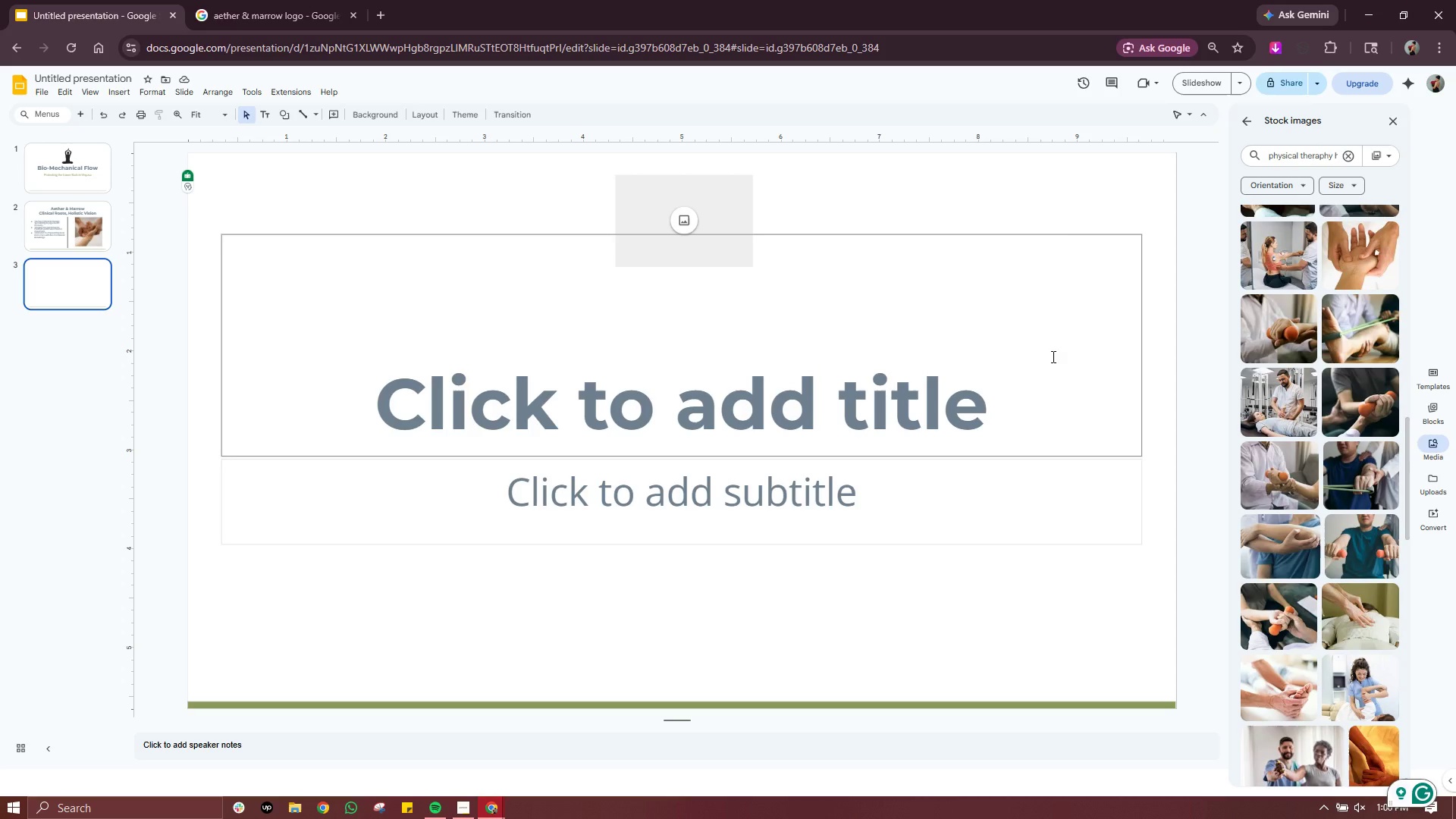 
wait(18.0)
 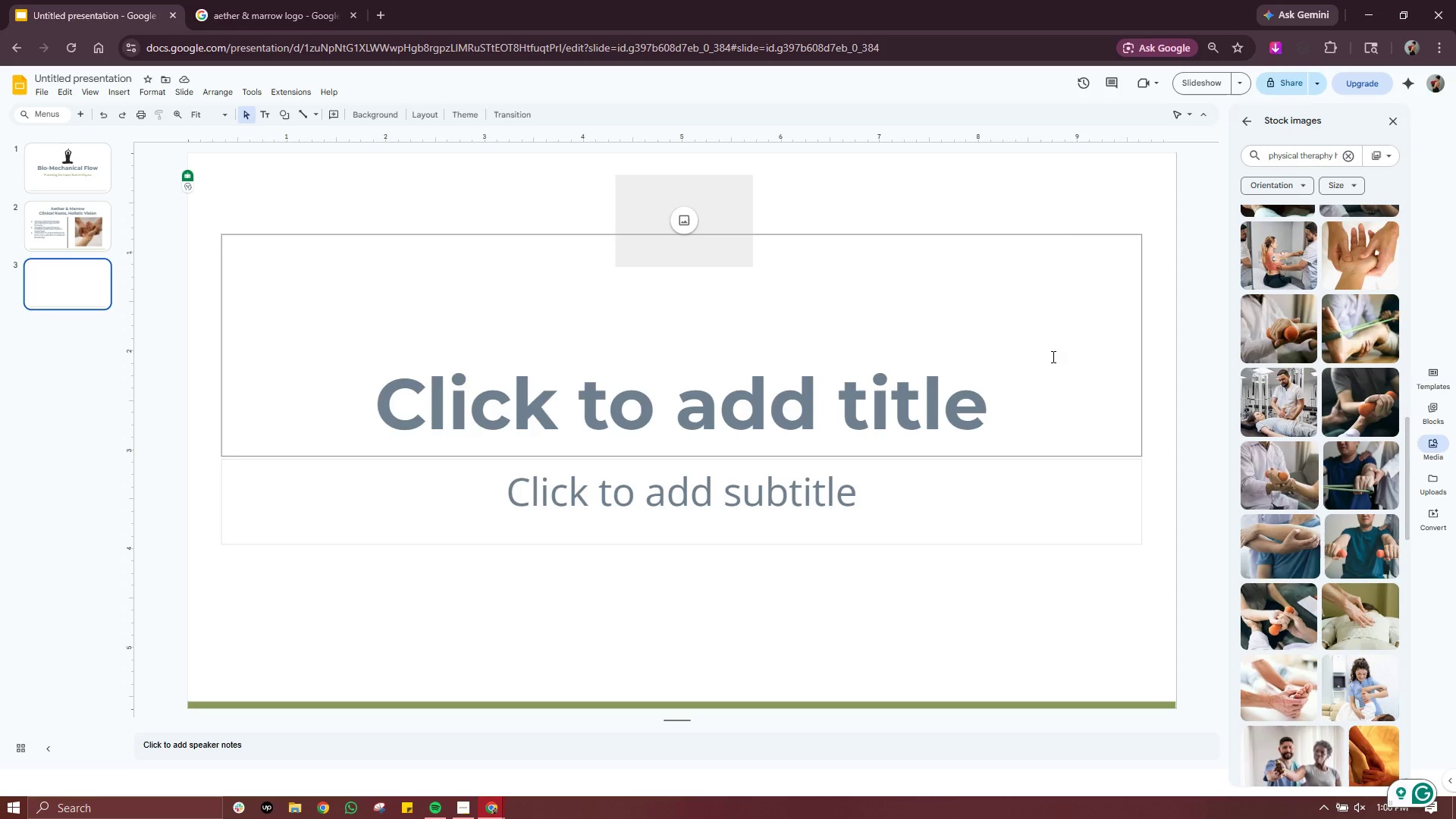 
left_click([463, 808])